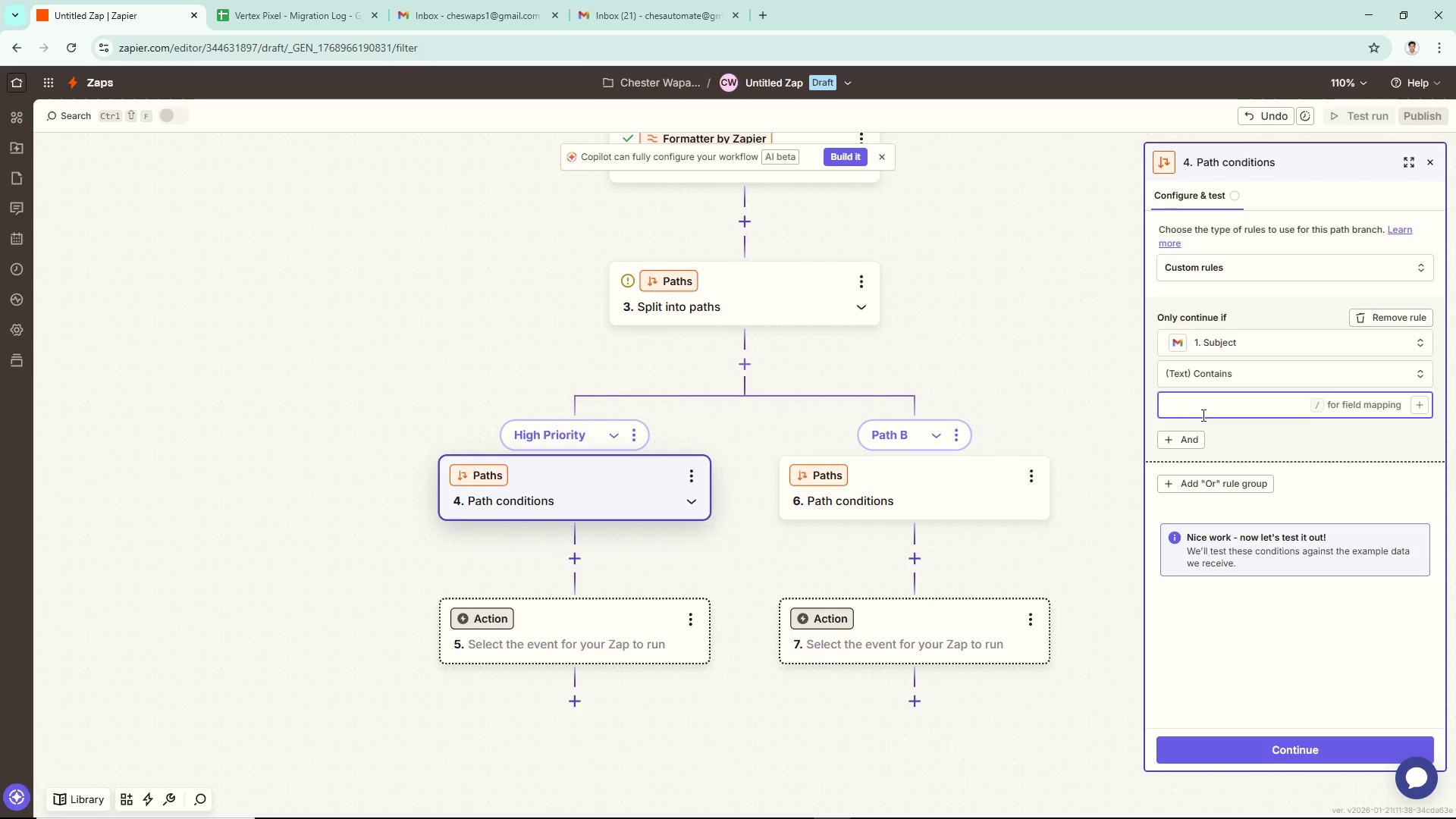 
type(Urgwen)
key(Backspace)
key(Backspace)
key(Backspace)
type(ent)
 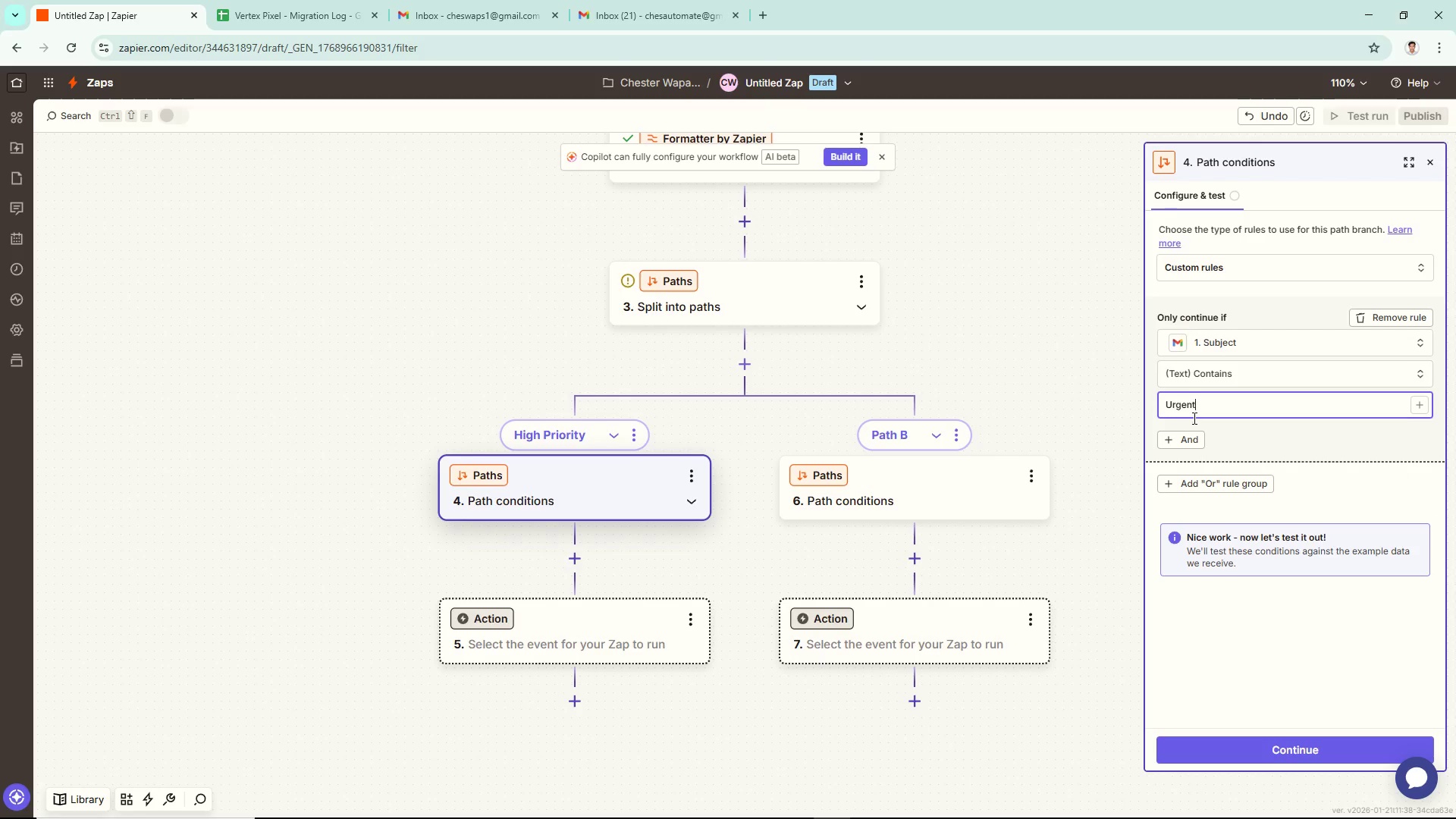 
left_click([1187, 432])
 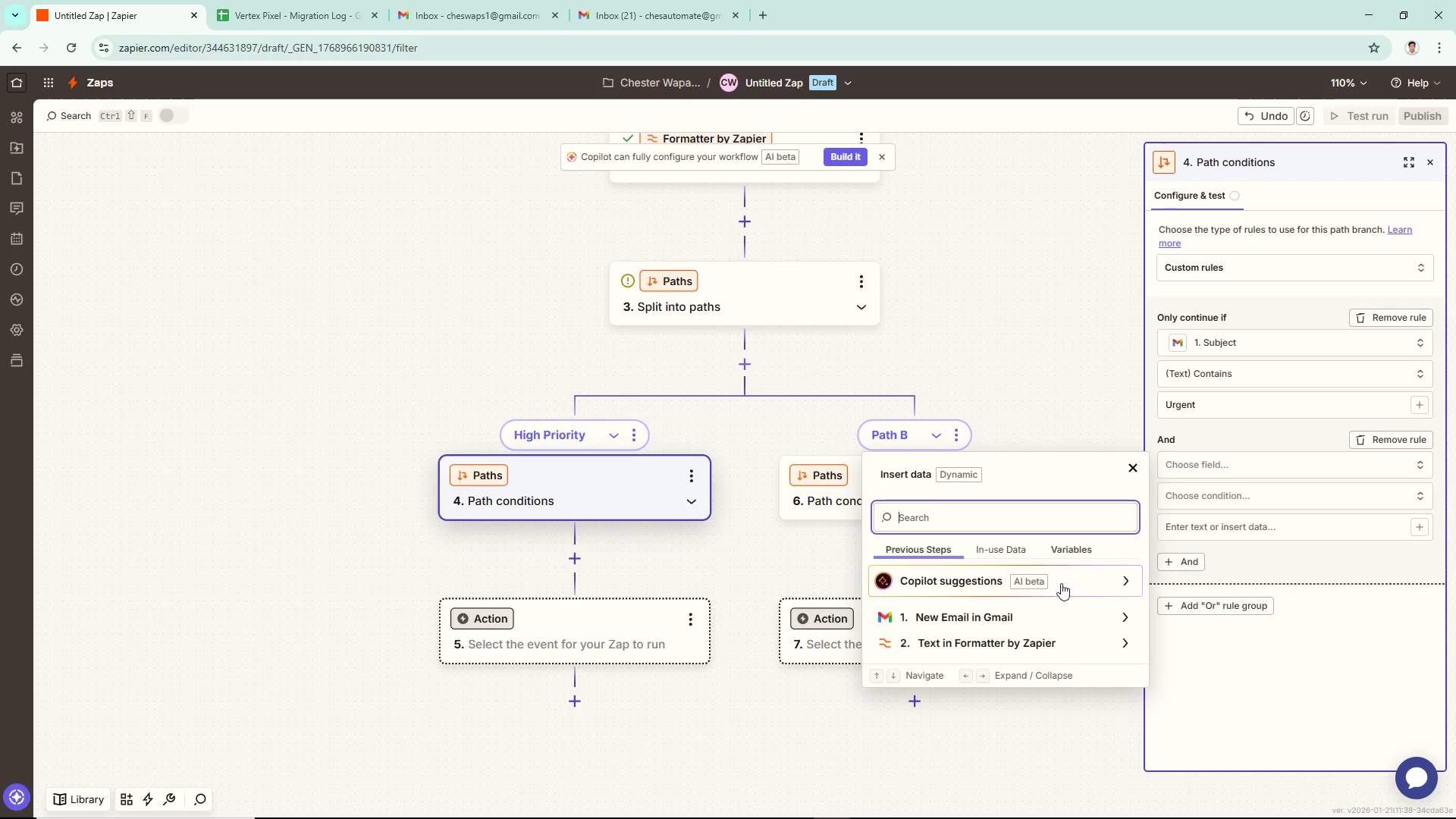 
left_click([1034, 613])
 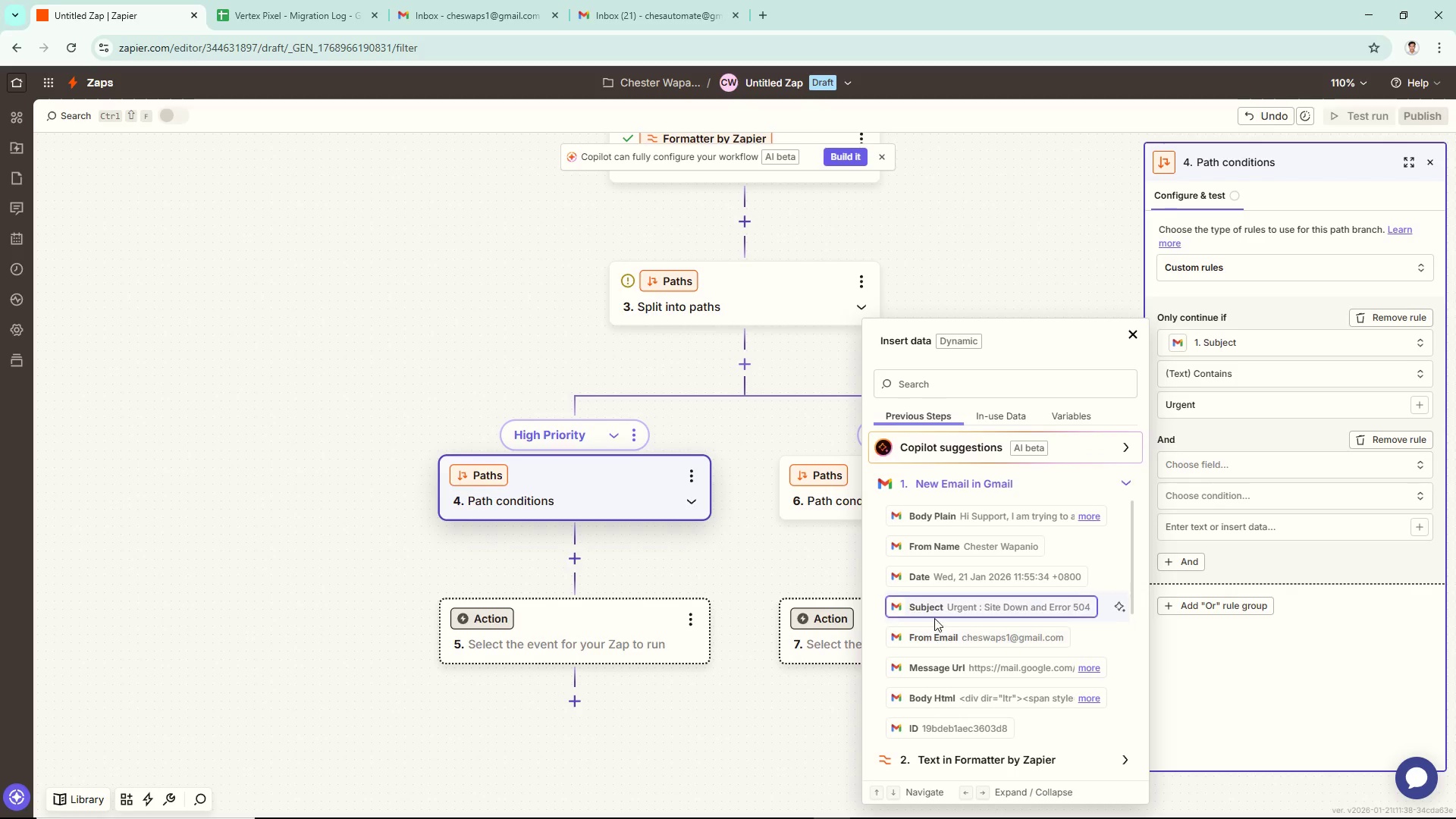 
left_click([937, 613])
 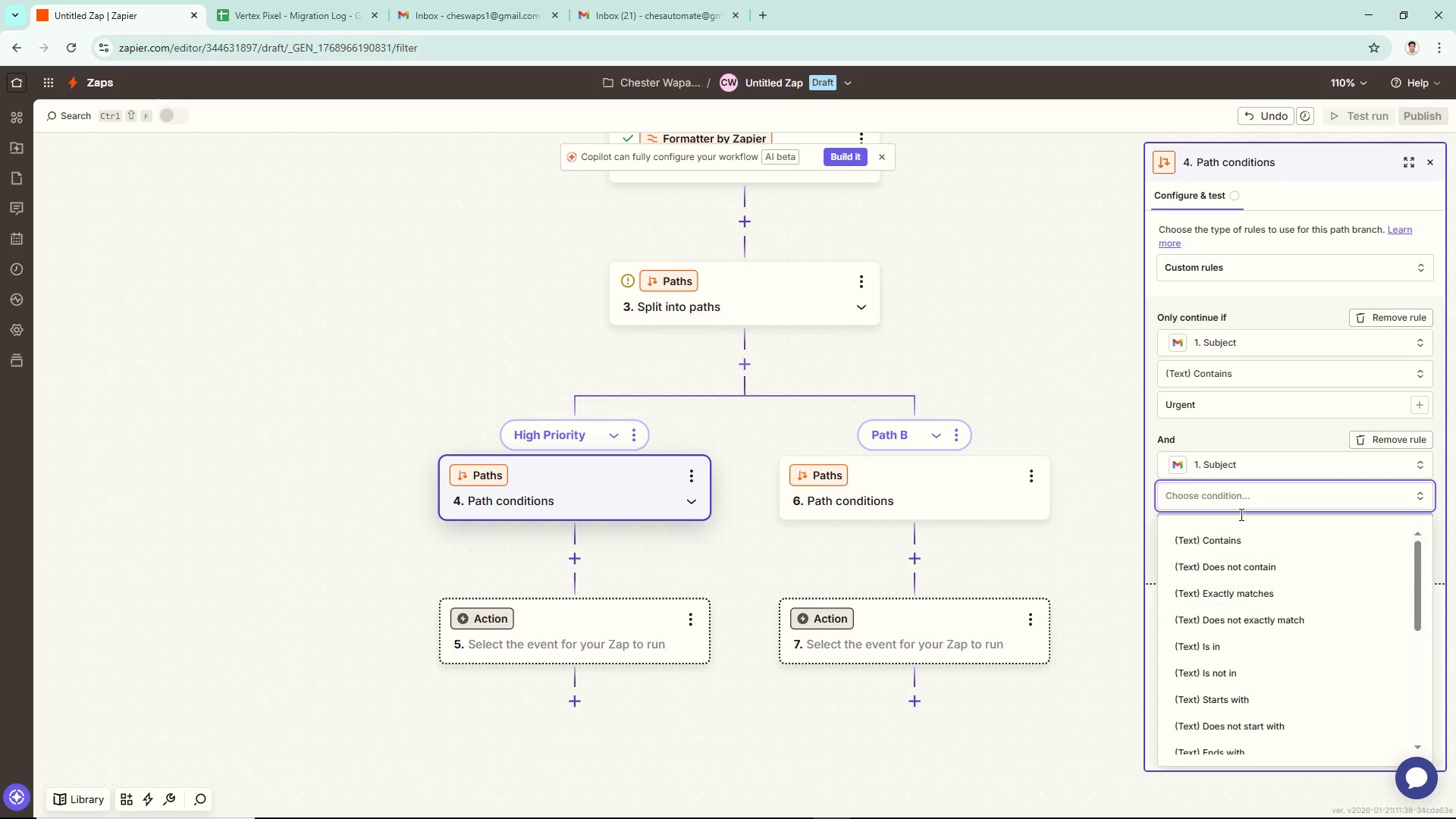 
left_click([1227, 529])
 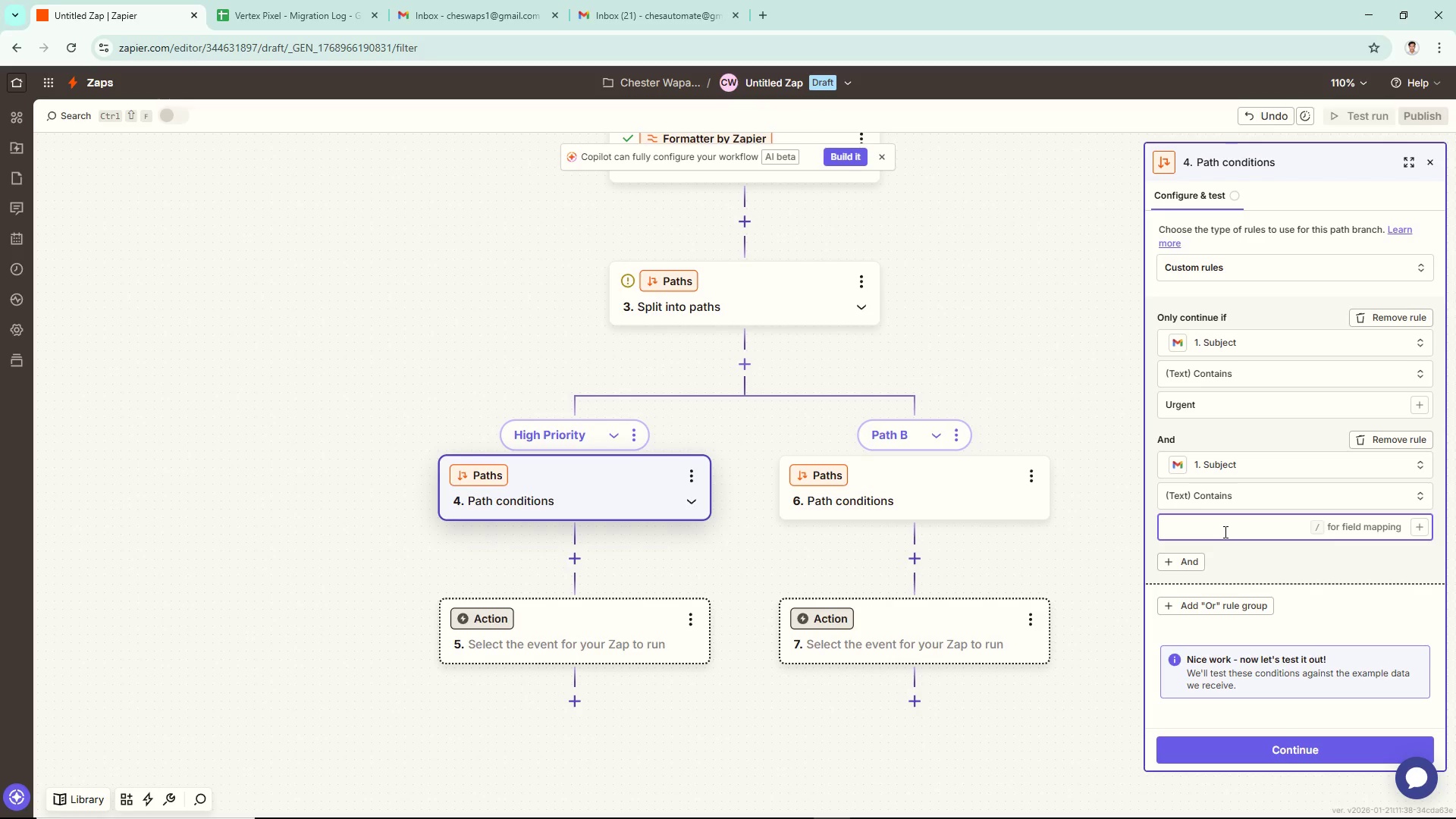 
type(Down)
 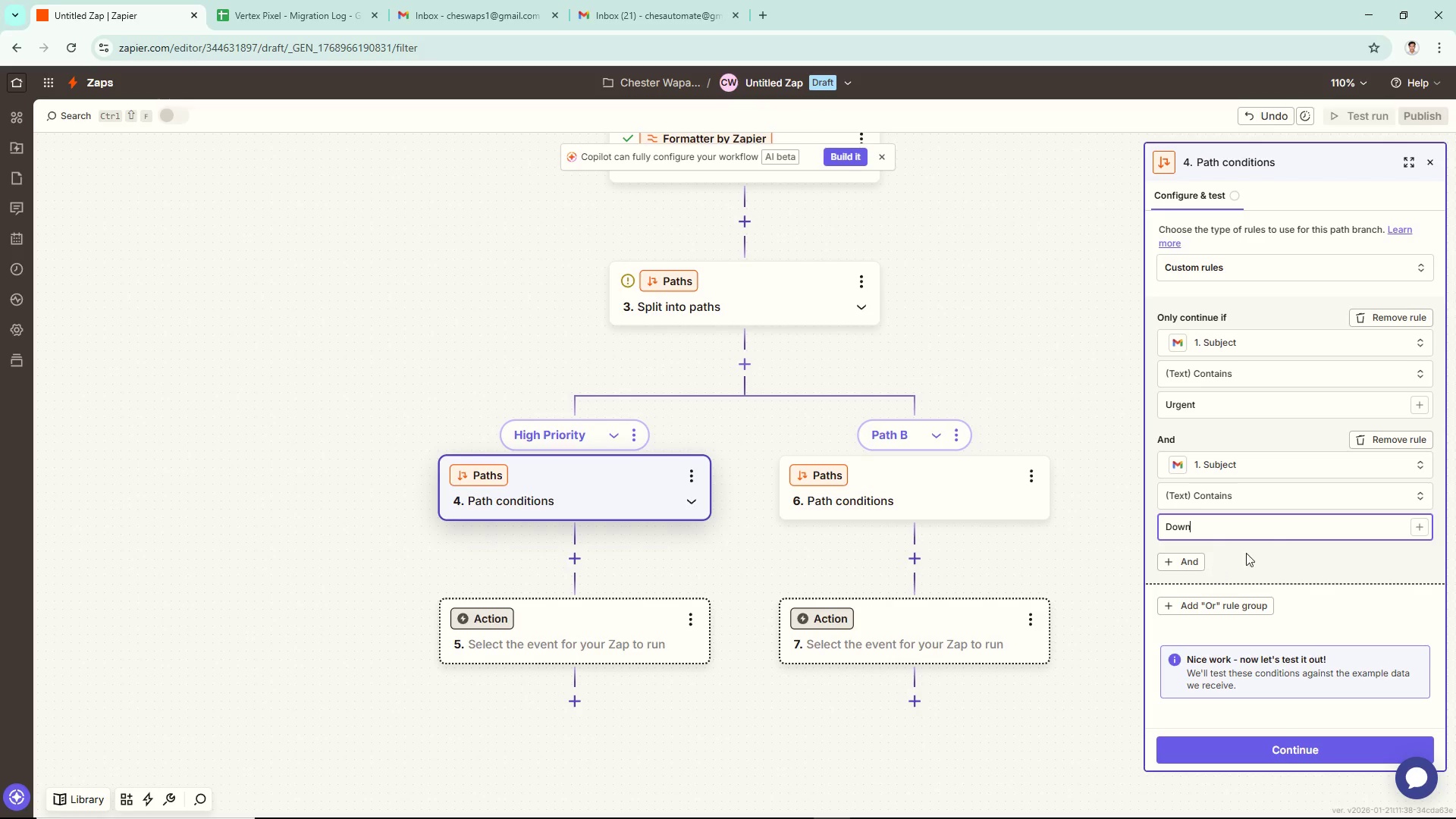 
left_click([1269, 542])
 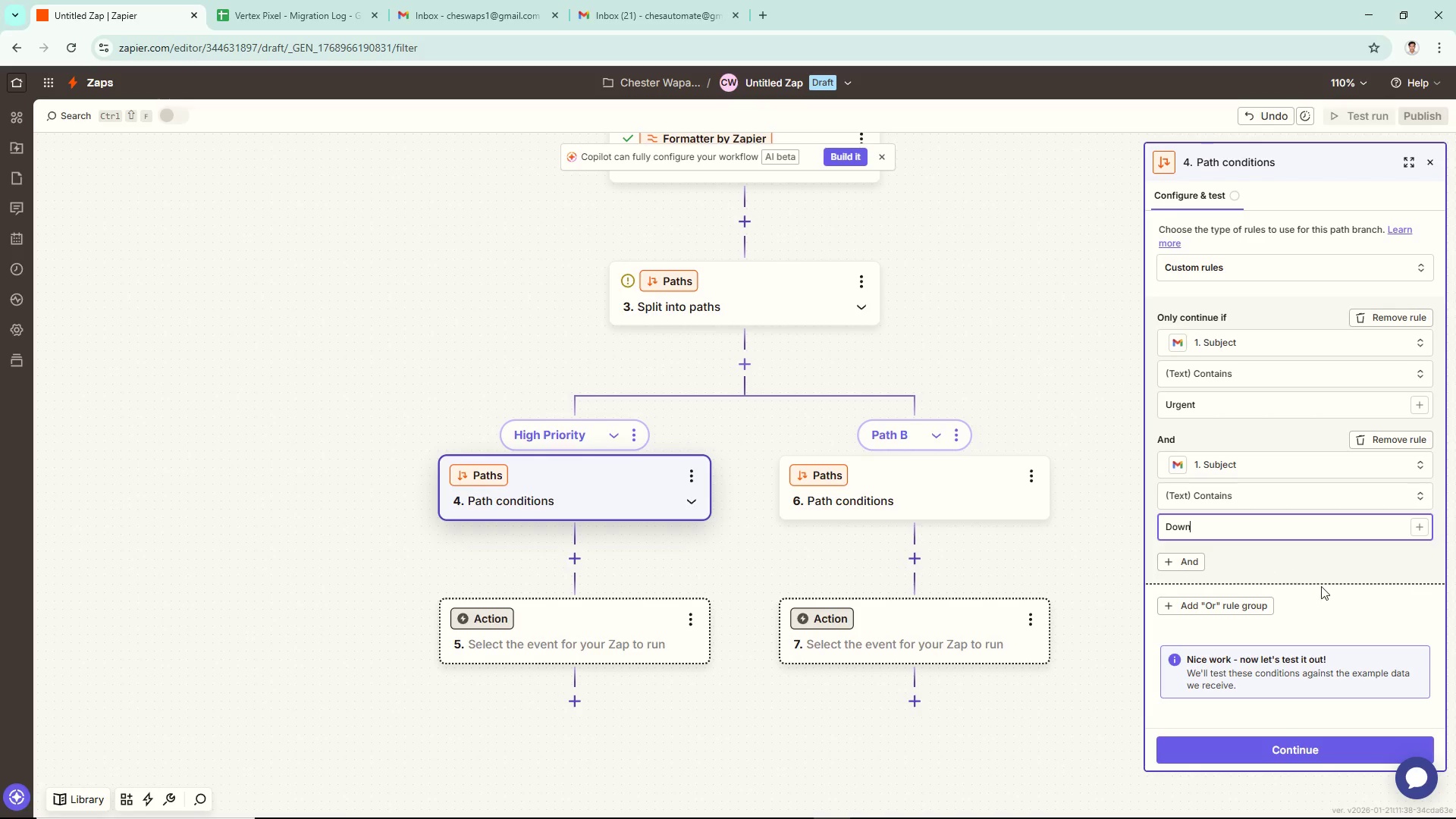 
left_click([1321, 588])
 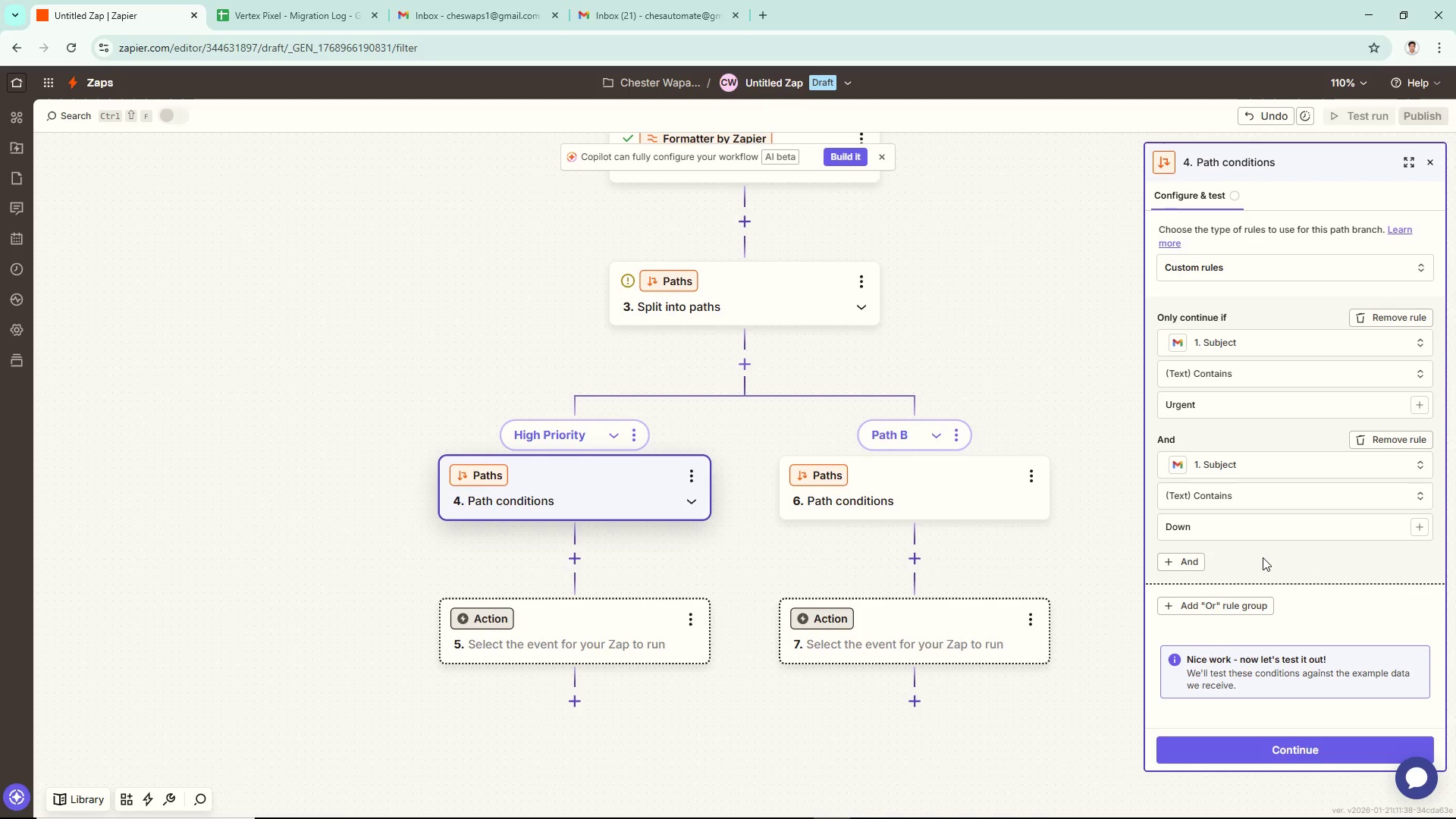 
scroll: coordinate [1263, 557], scroll_direction: down, amount: 1.0
 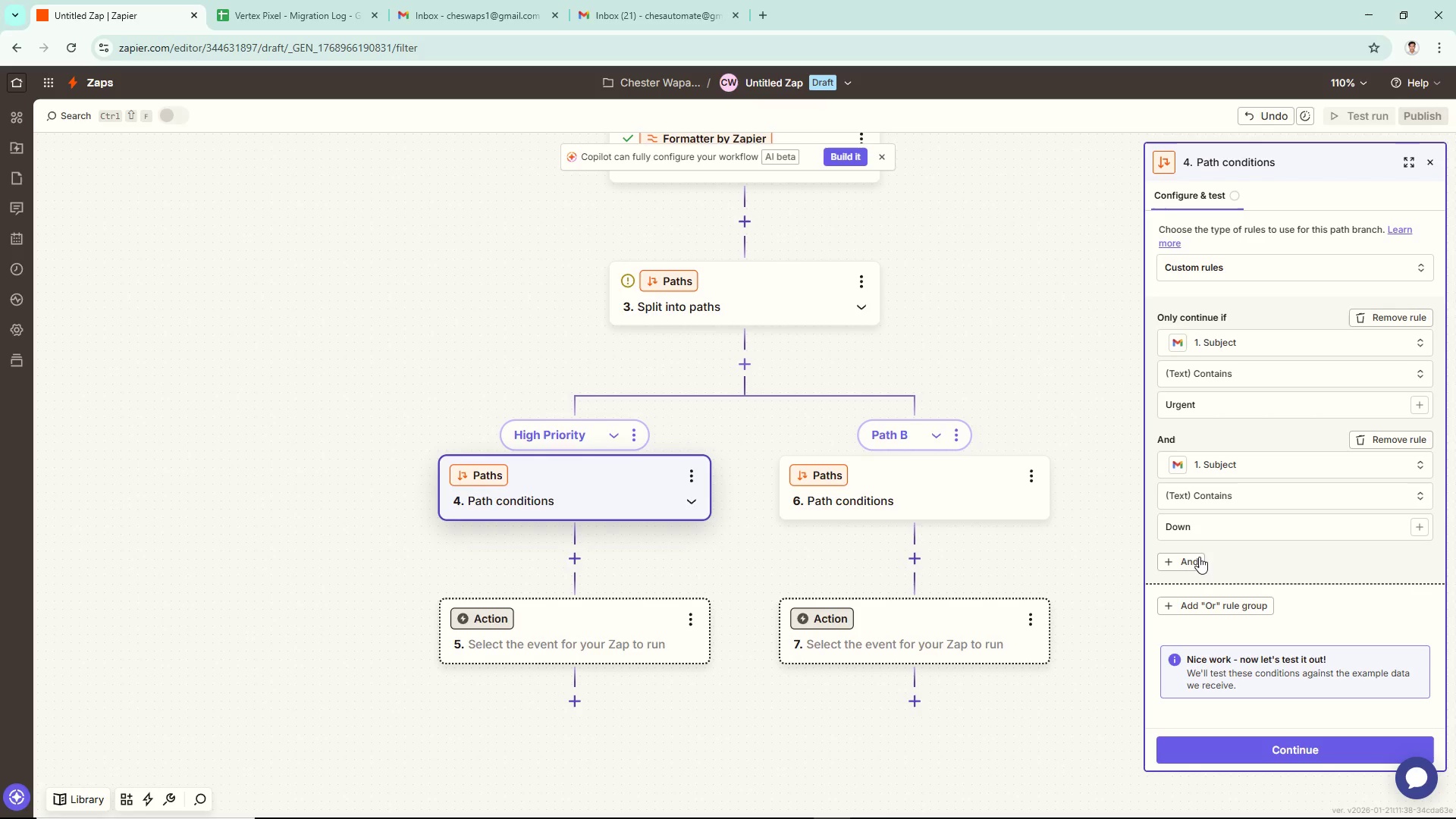 
left_click([1197, 558])
 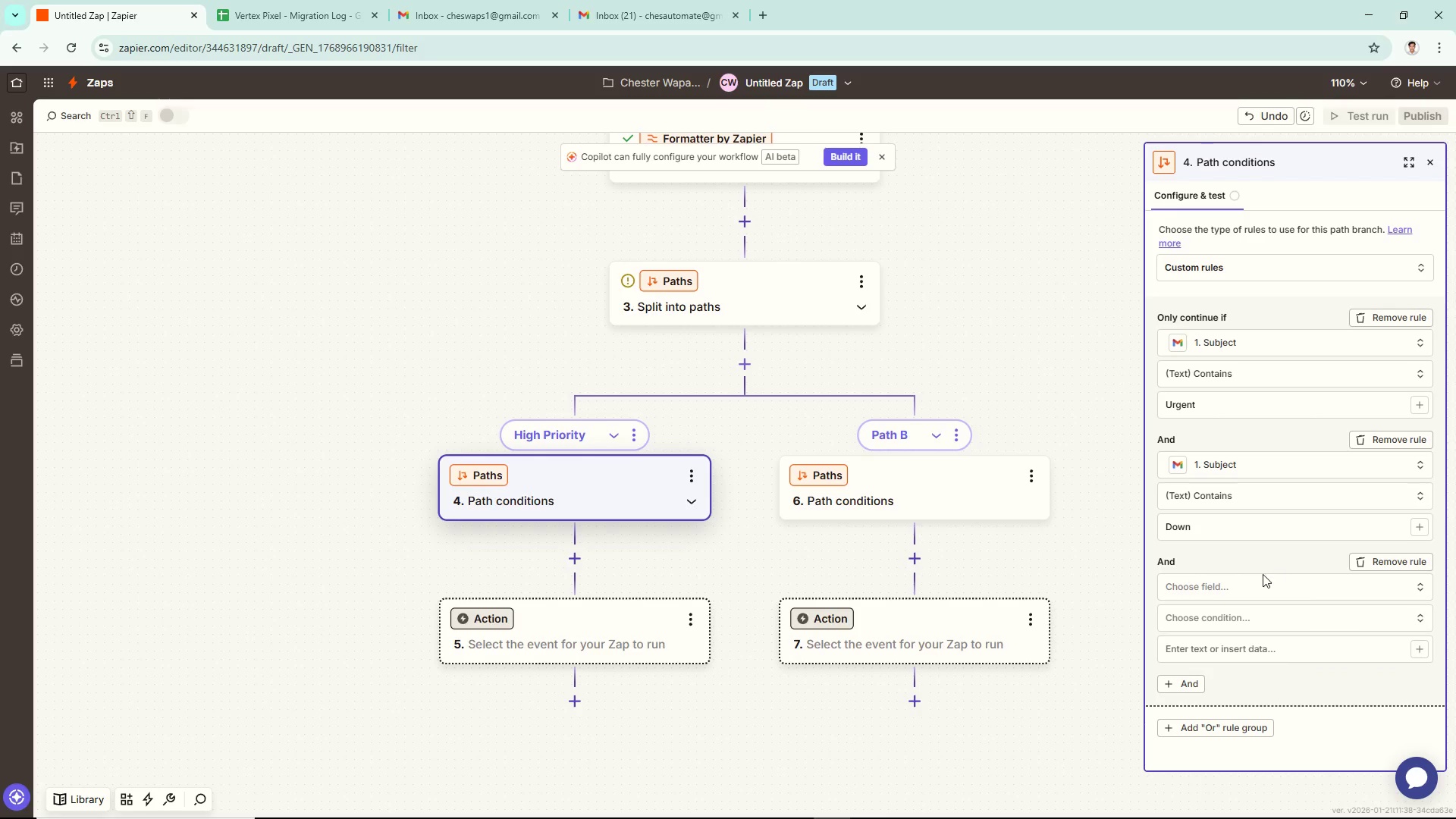 
left_click([1175, 437])
 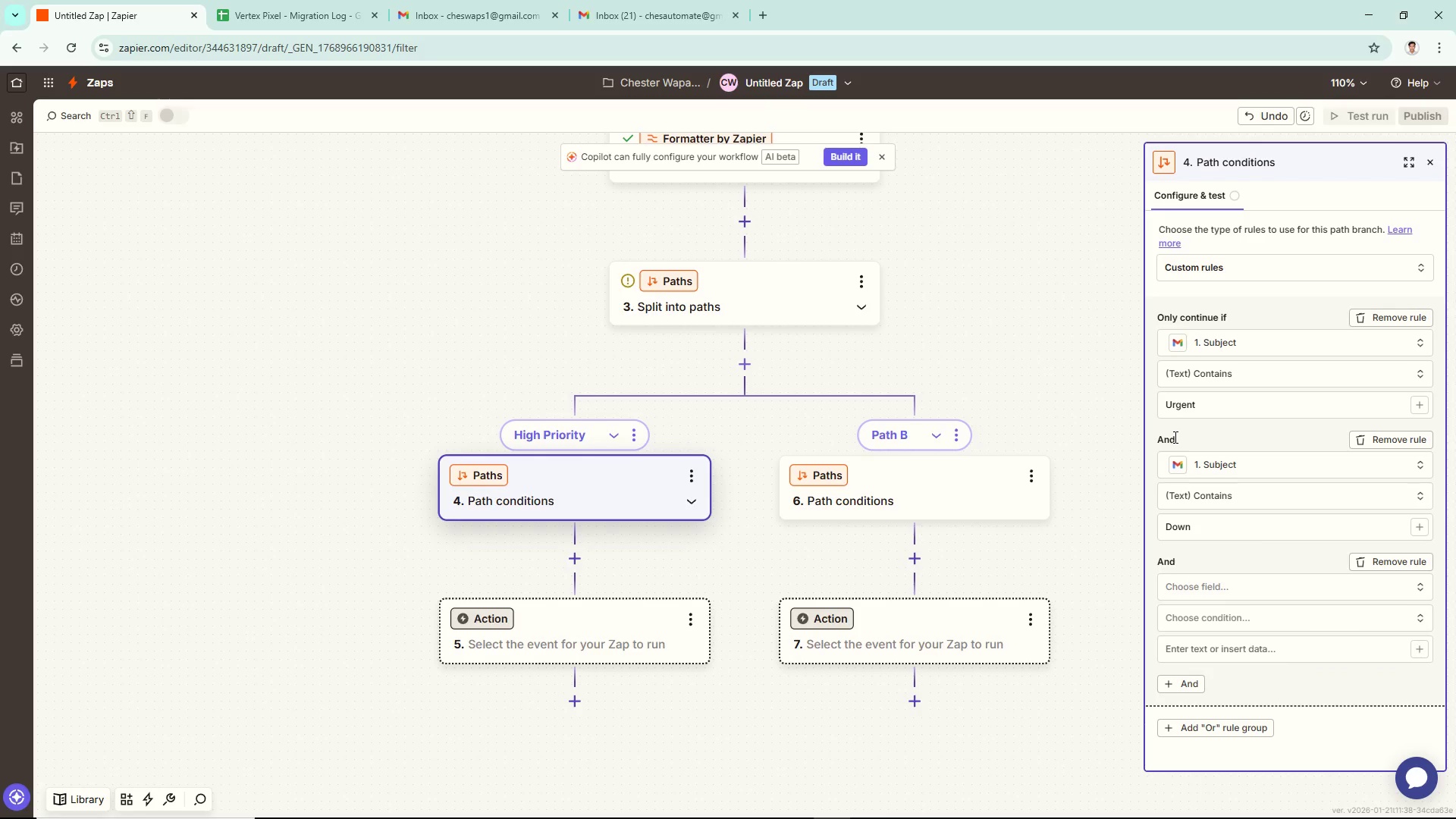 
double_click([1172, 438])
 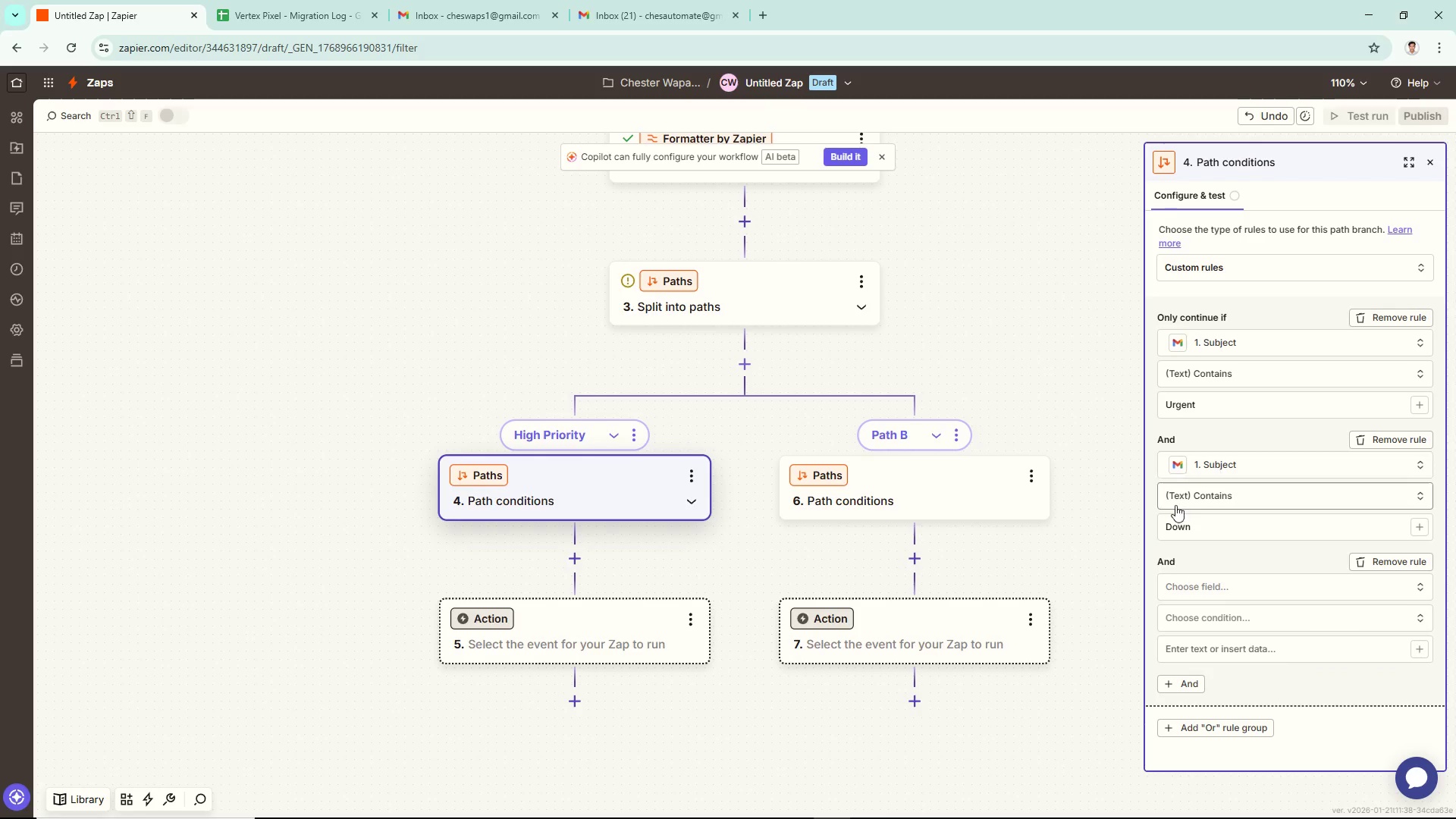 
left_click([1171, 556])
 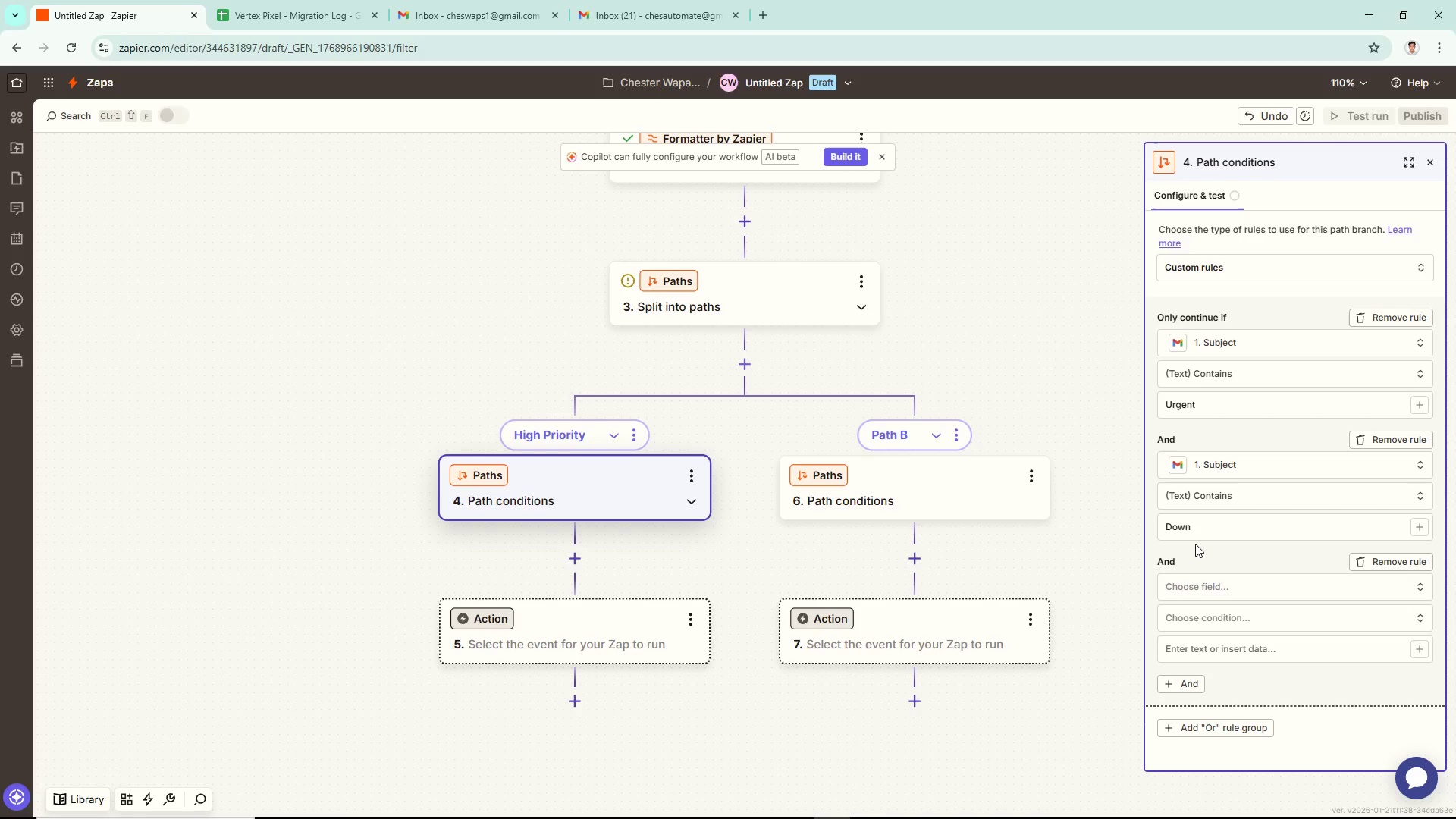 
scroll: coordinate [1193, 378], scroll_direction: up, amount: 6.0
 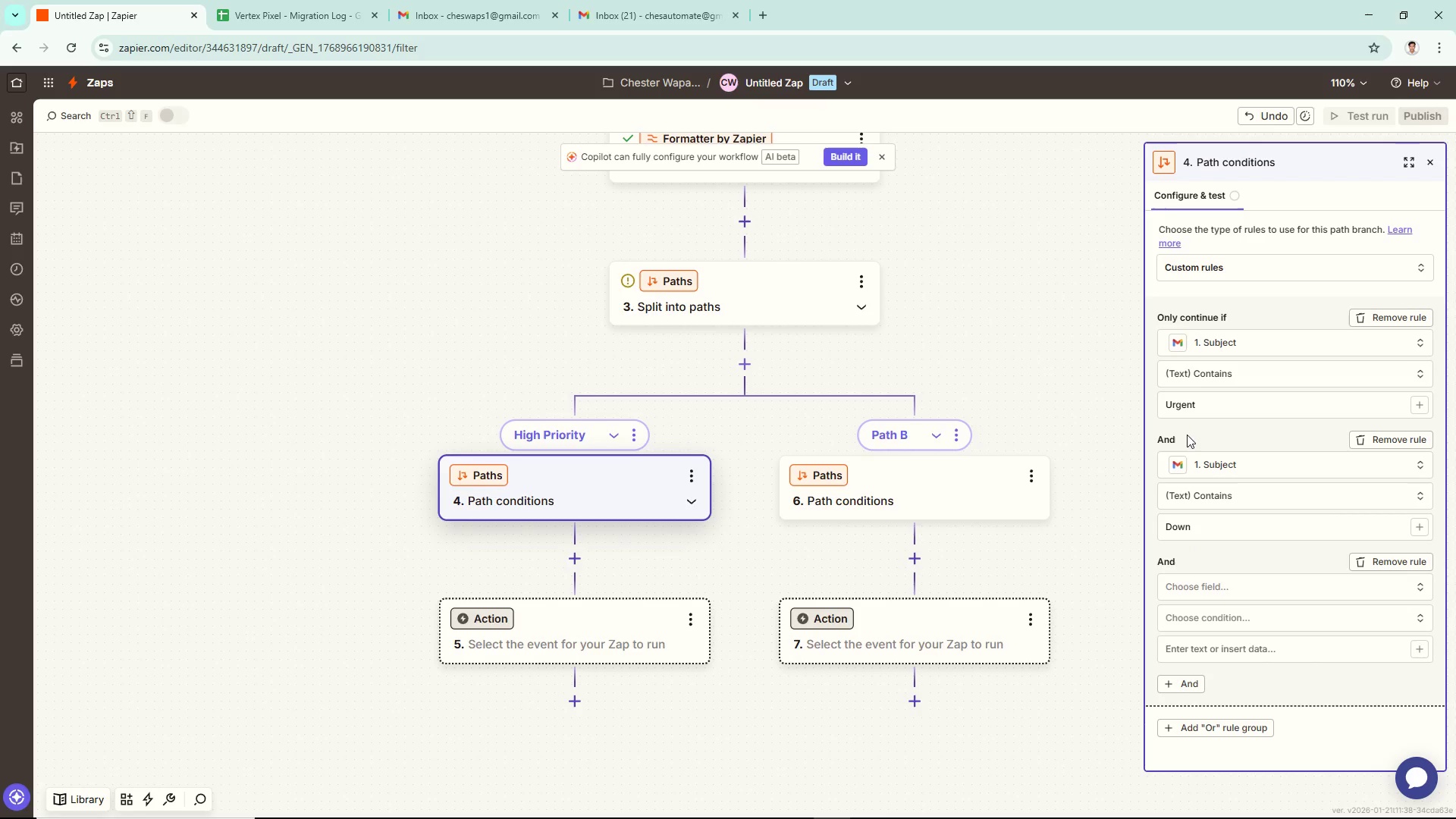 
double_click([1170, 440])
 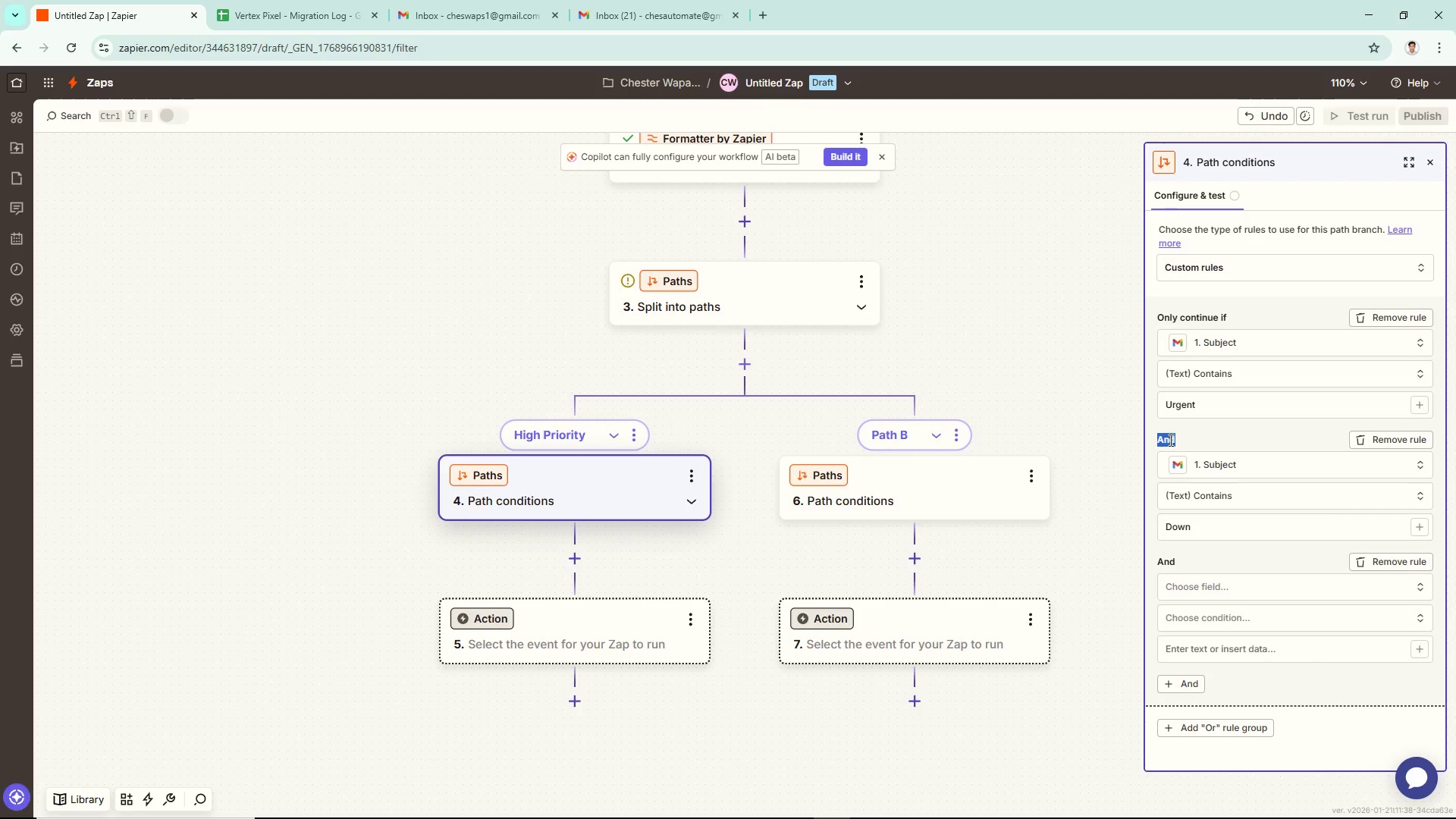 
triple_click([1169, 440])
 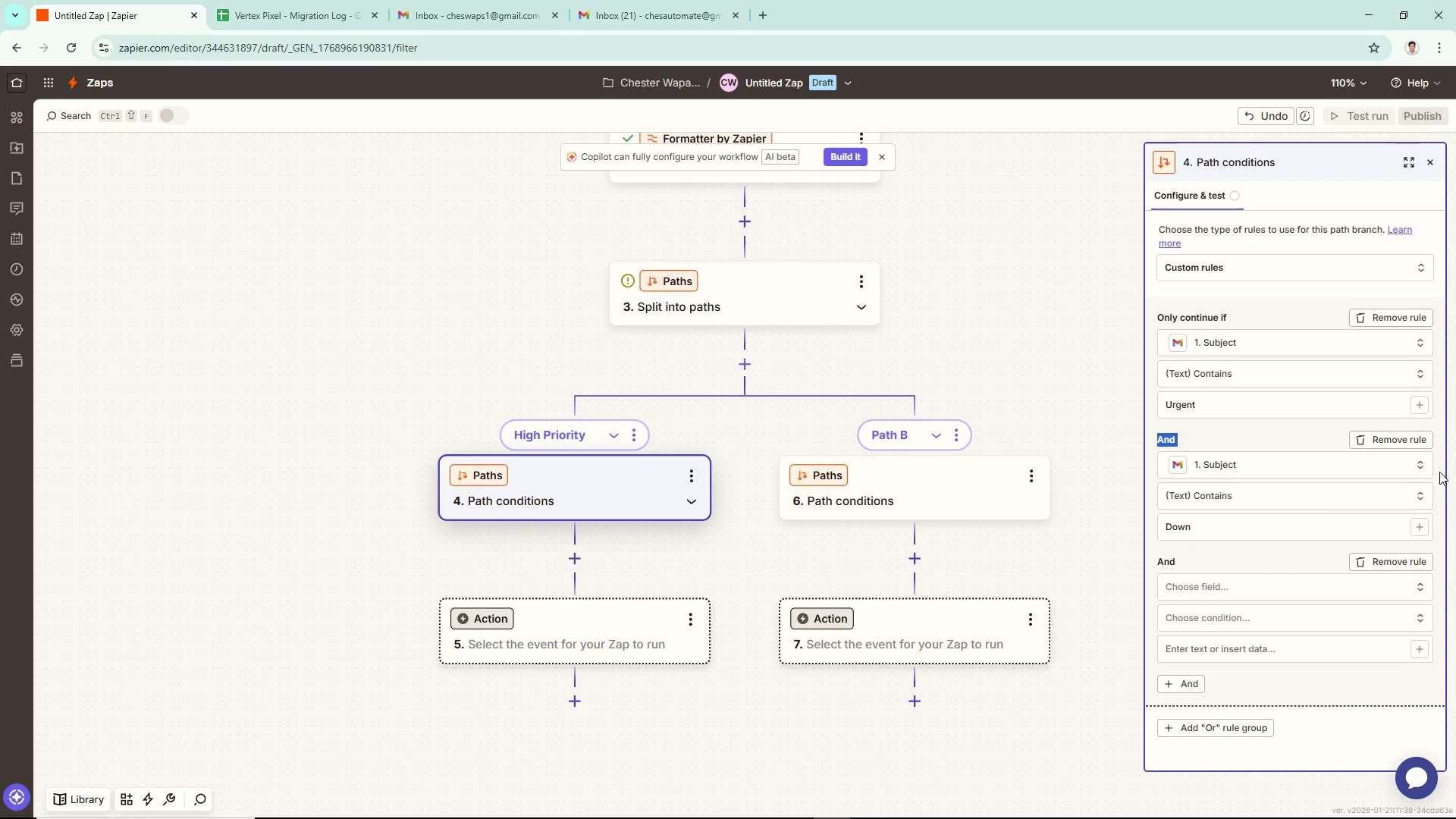 
wait(5.14)
 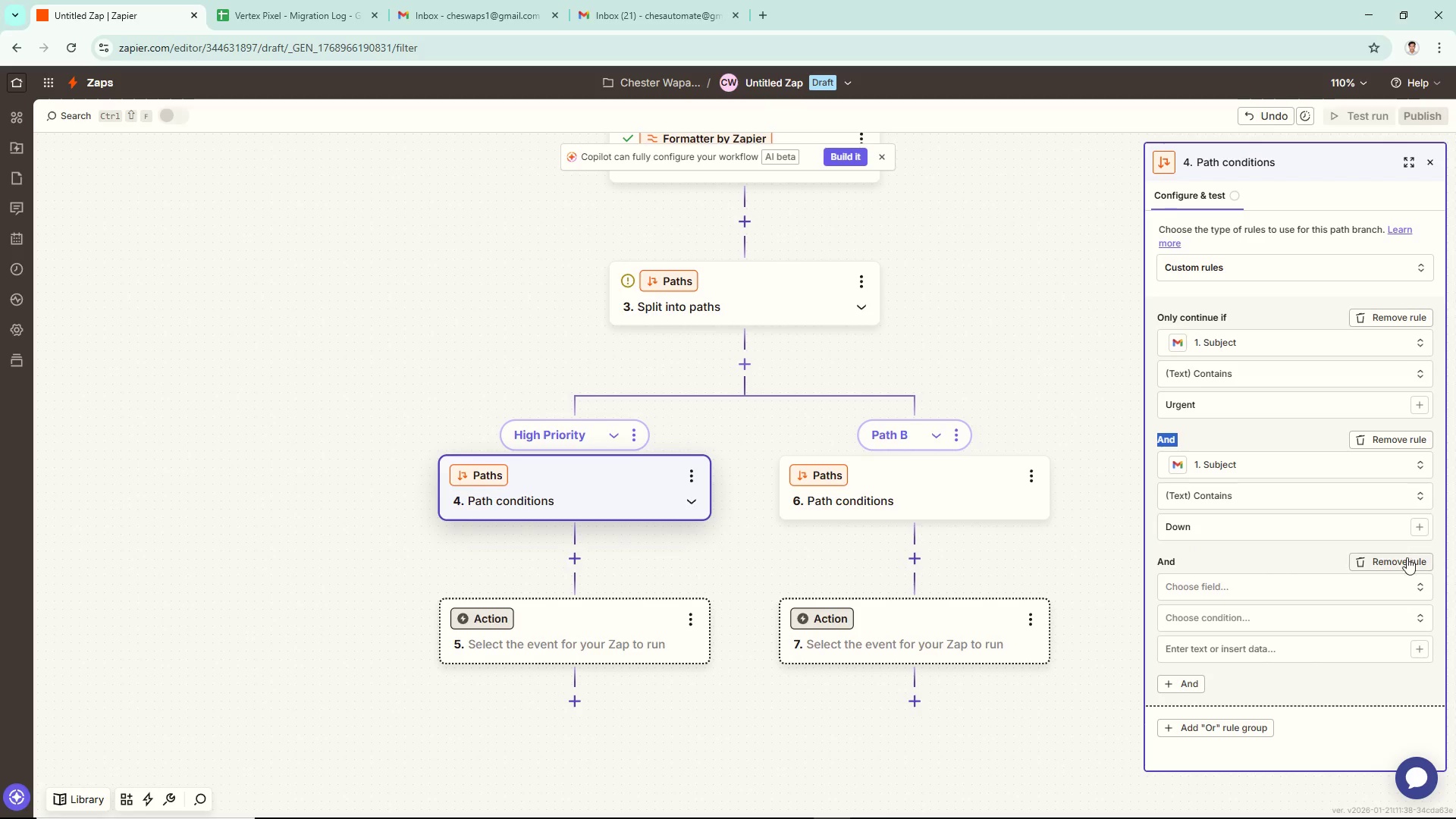 
left_click([1404, 558])
 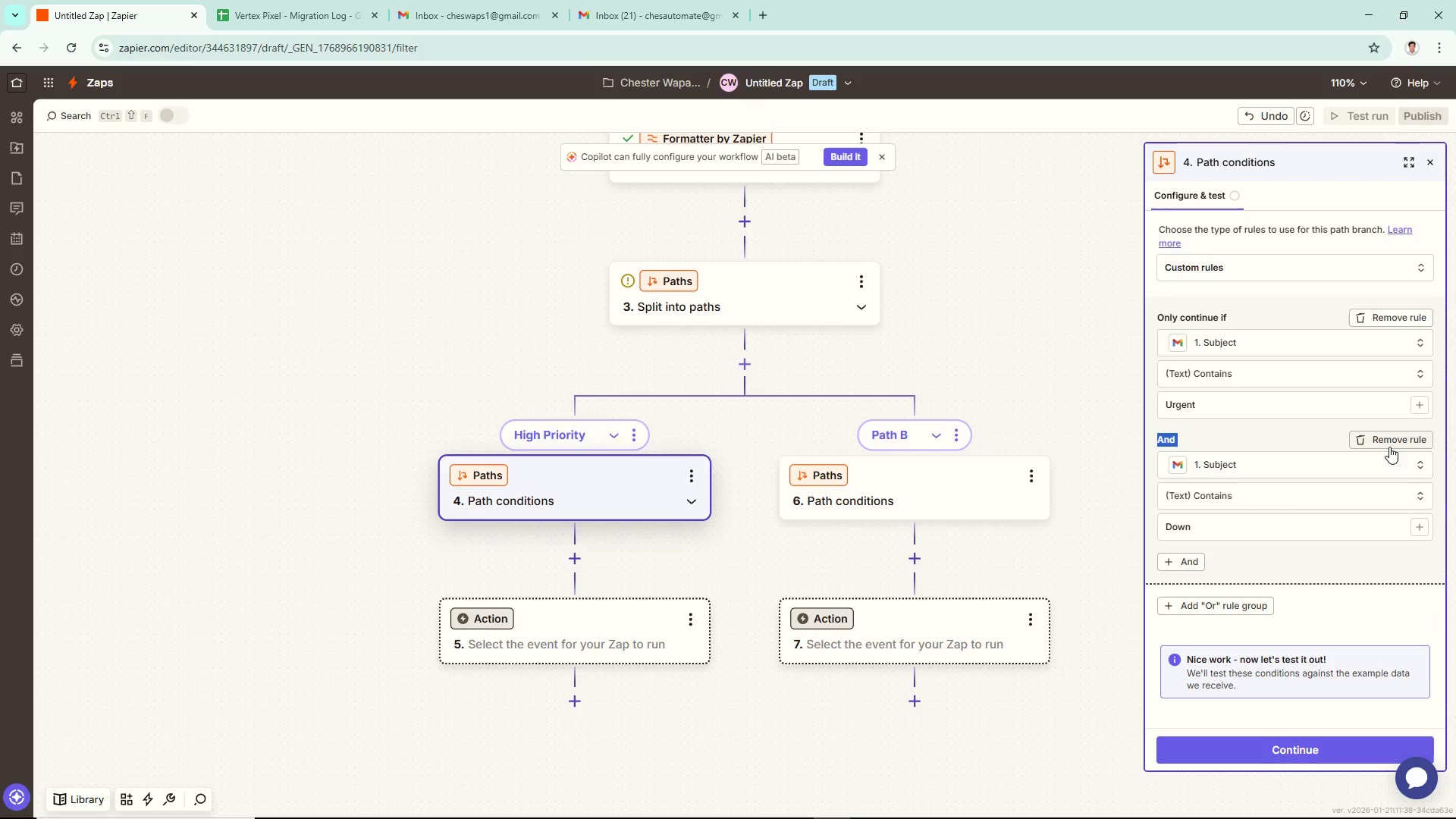 
left_click([1387, 433])
 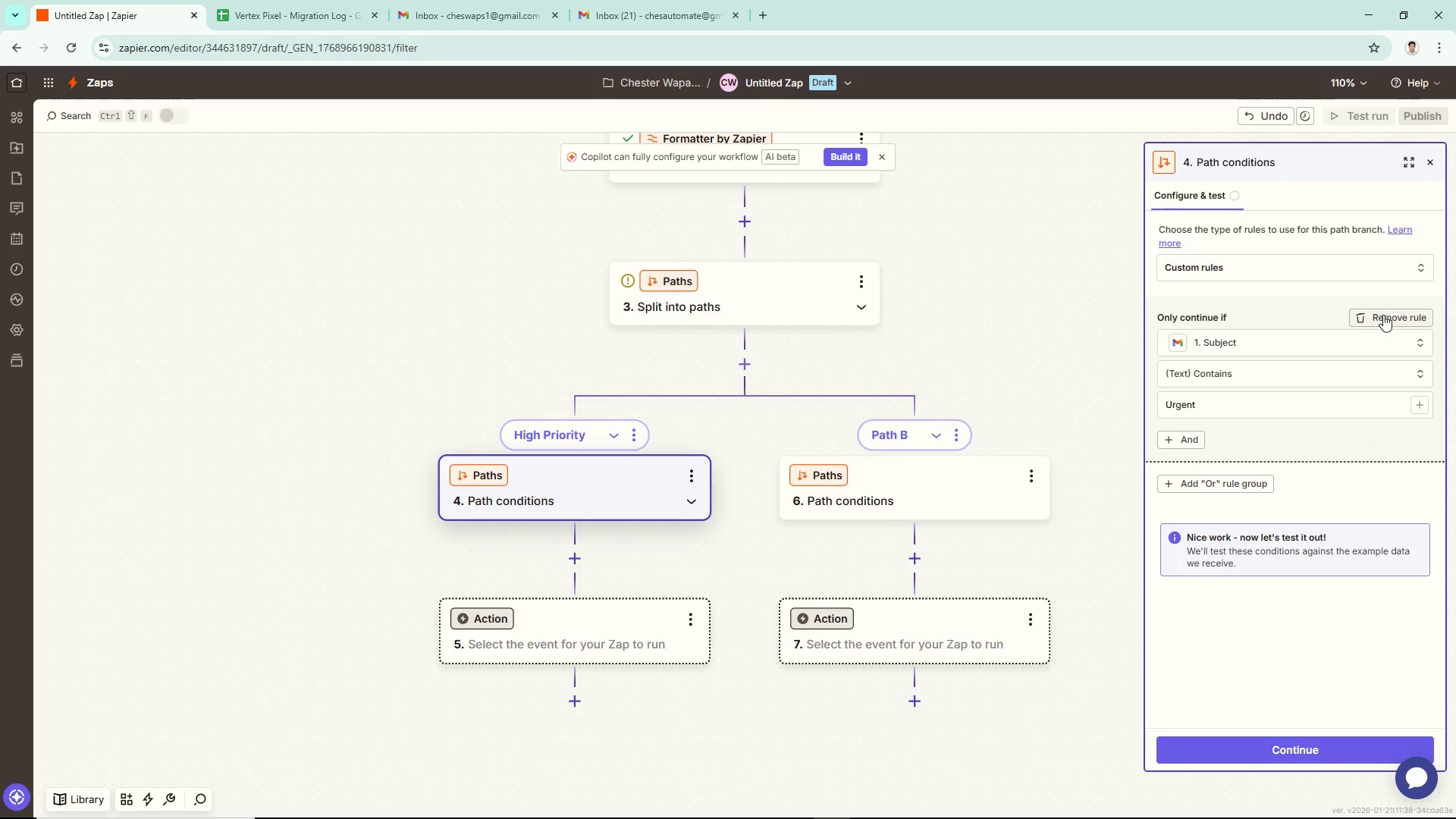 
left_click([1383, 315])
 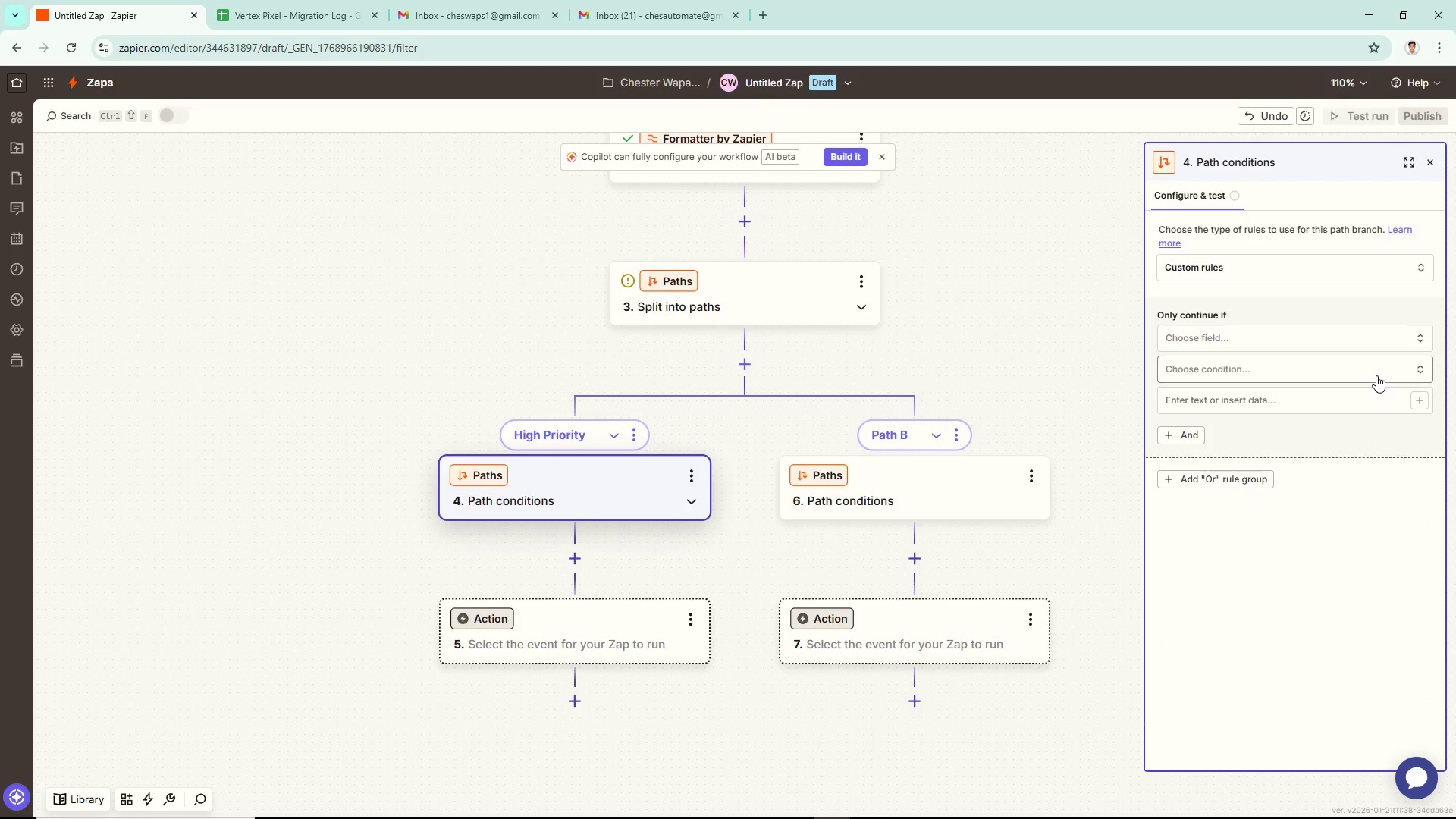 
scroll: coordinate [1376, 375], scroll_direction: up, amount: 2.0
 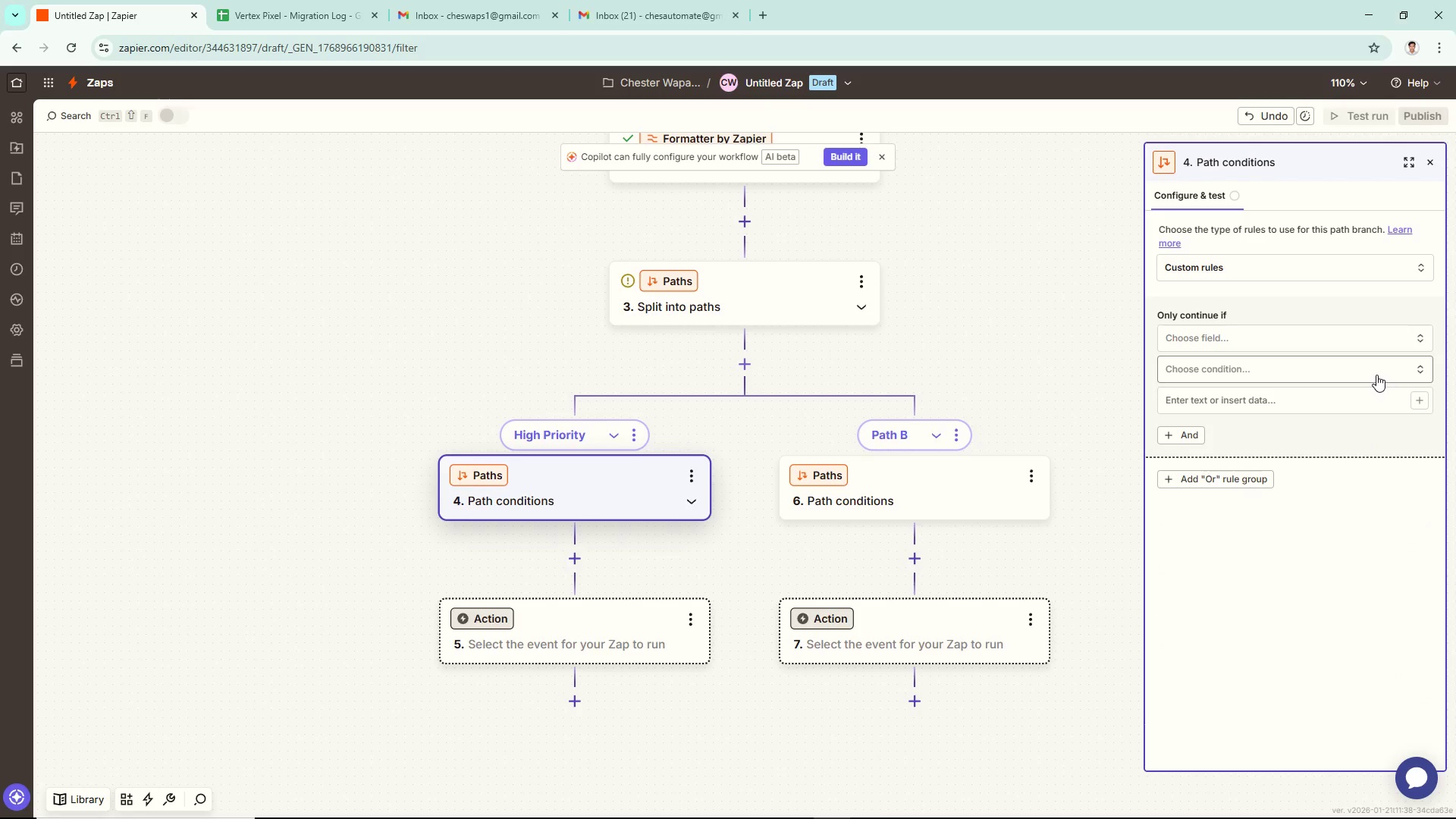 
wait(5.62)
 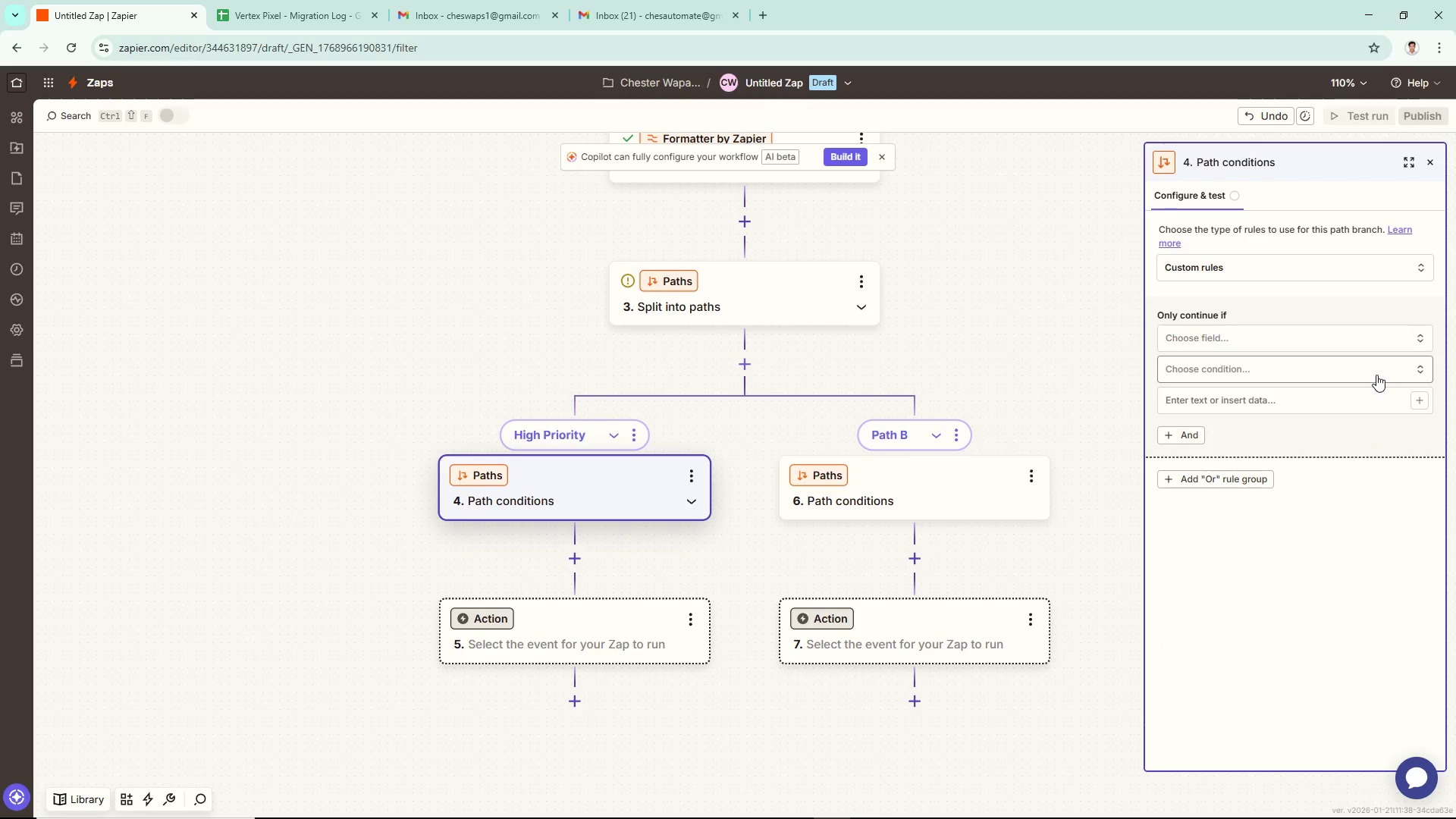 
scroll: coordinate [1230, 390], scroll_direction: up, amount: 4.0
 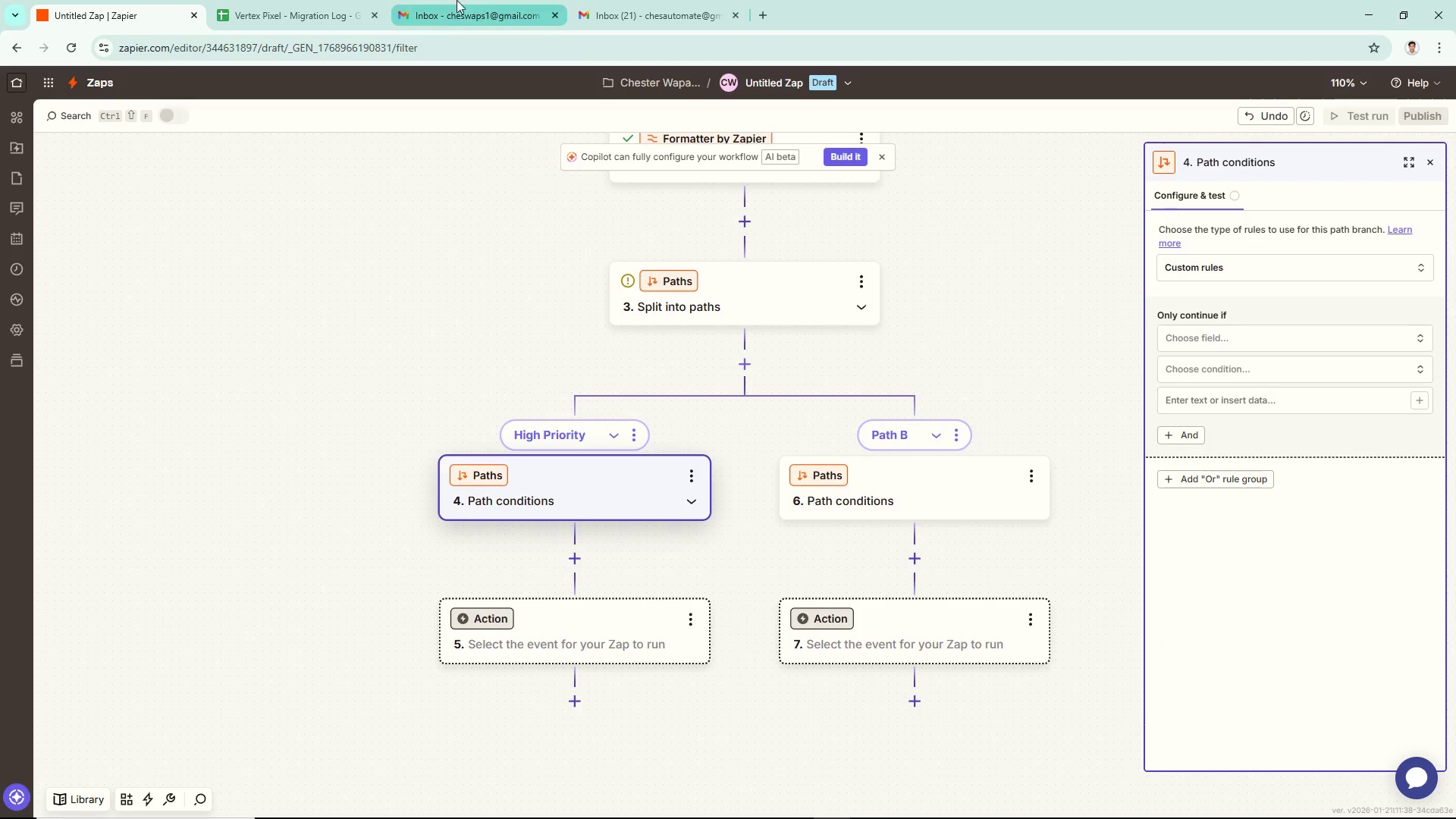 
key(Alt+AltLeft)
 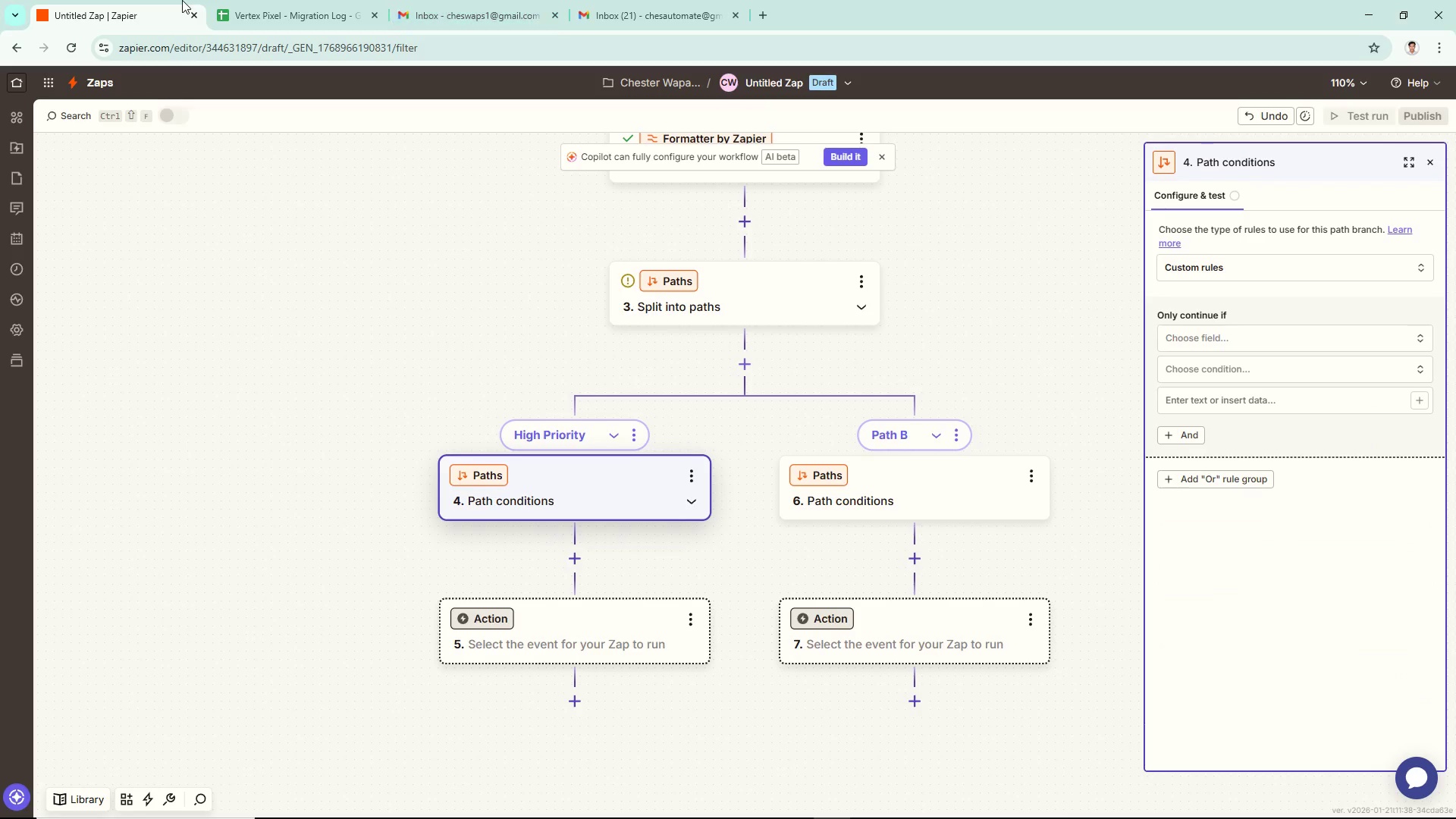 
key(Alt+Tab)